 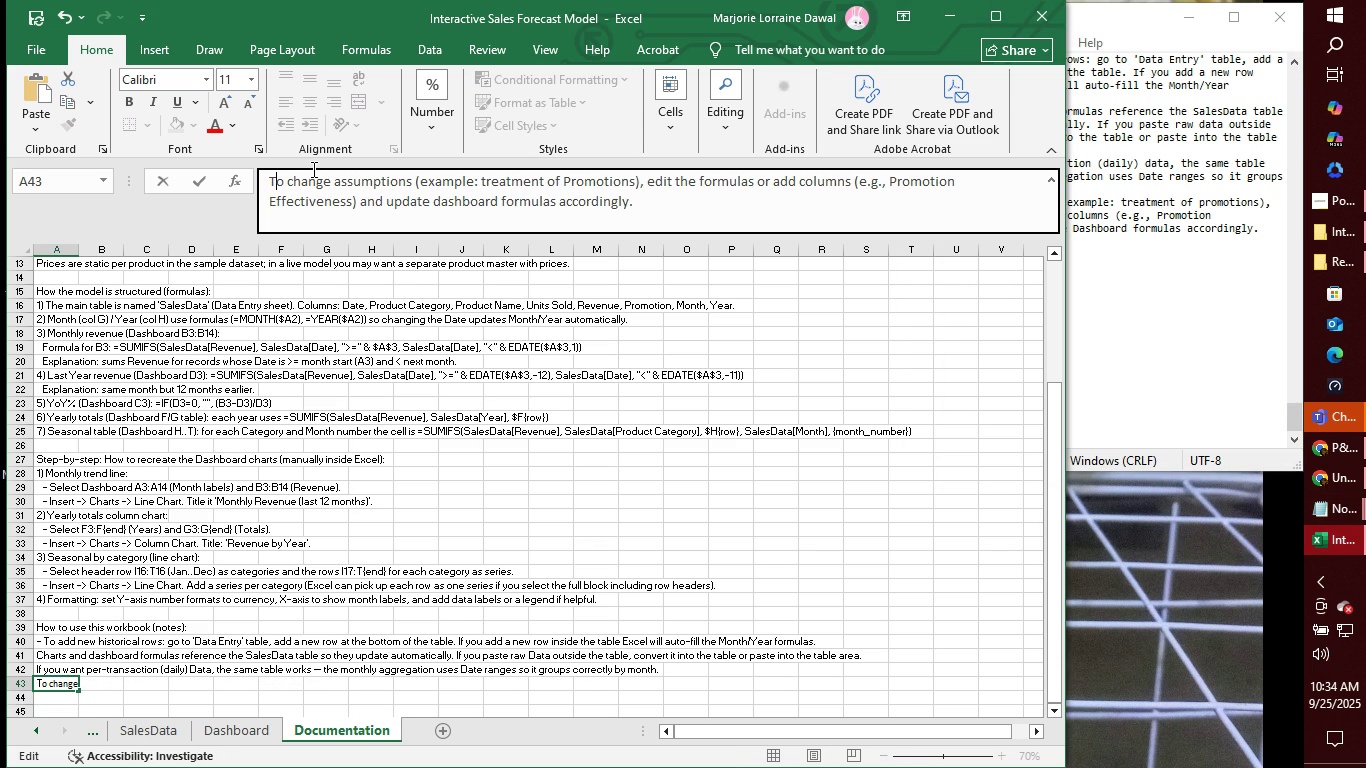 
scroll: coordinate [303, 535], scroll_direction: down, amount: 5.0
 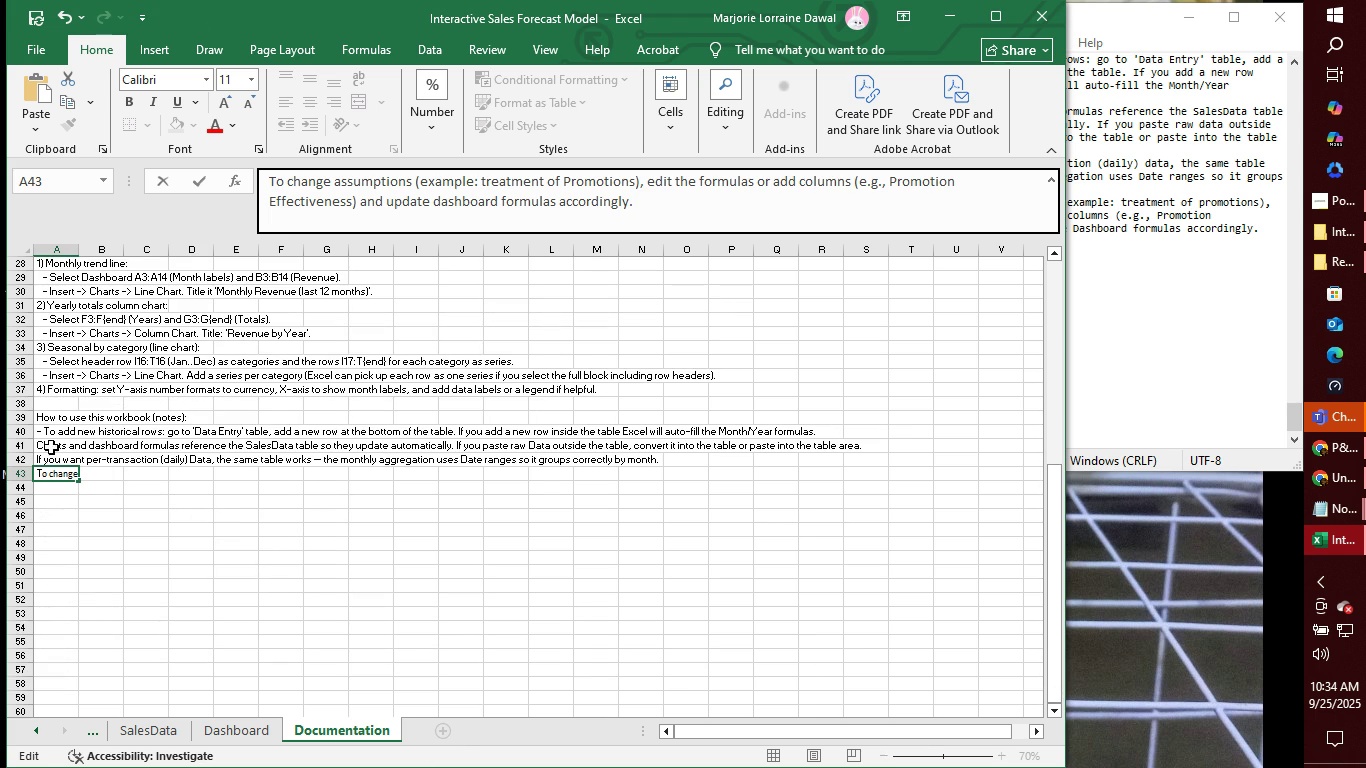 
left_click([54, 438])
 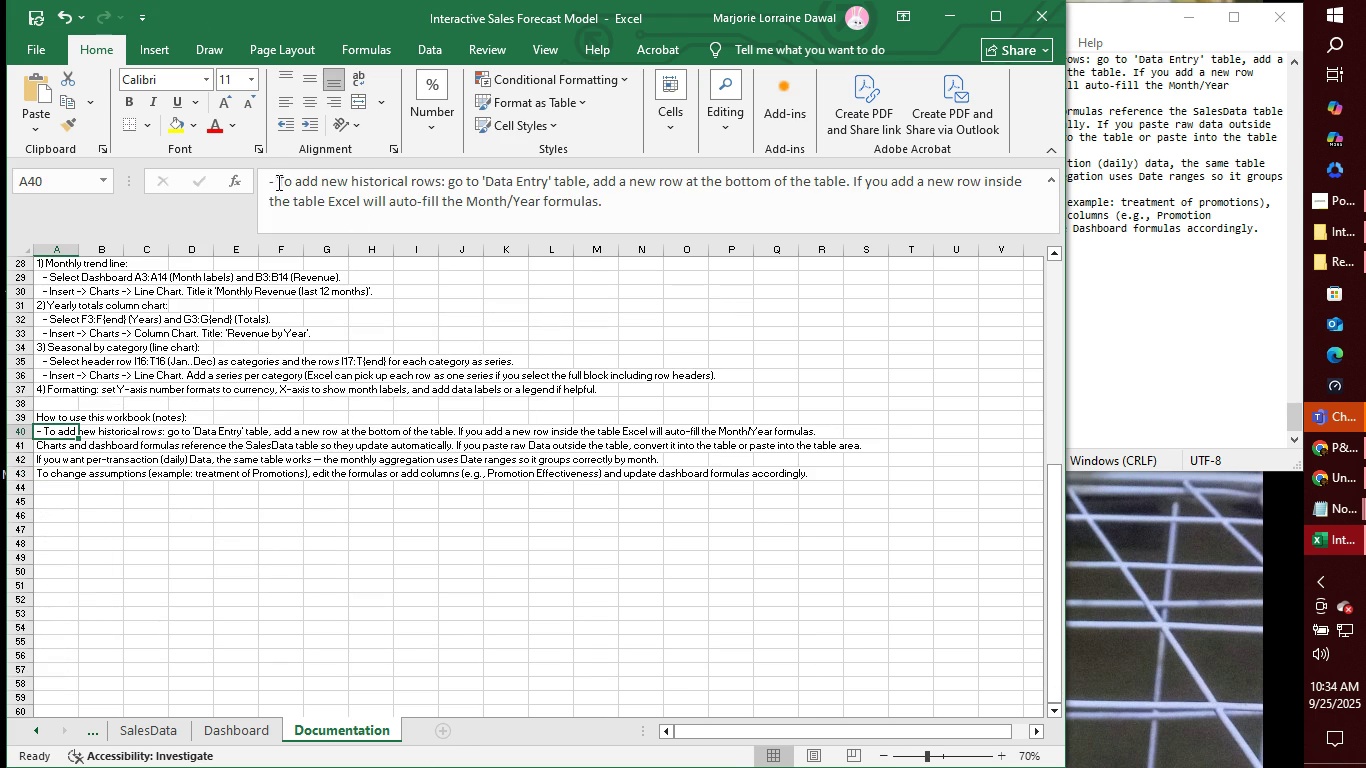 
left_click([277, 182])
 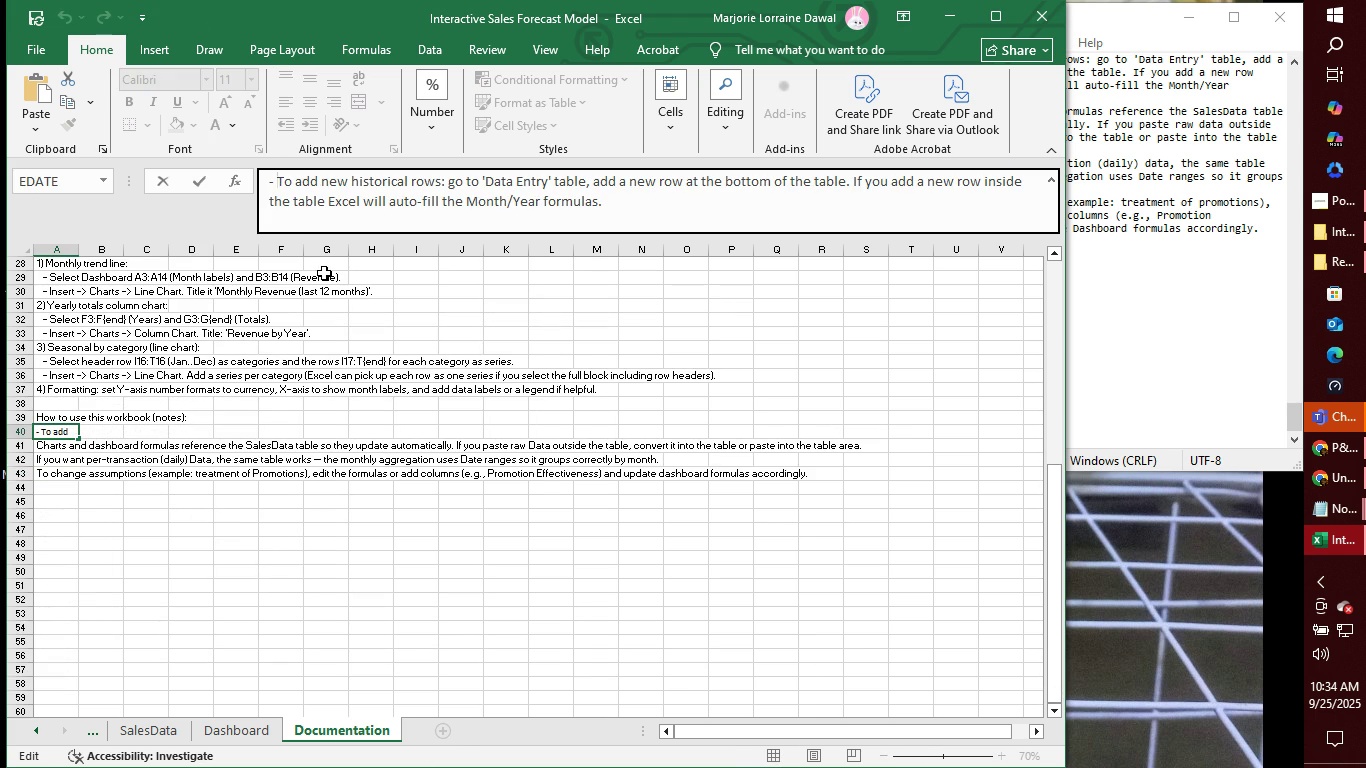 
key(Backspace)
 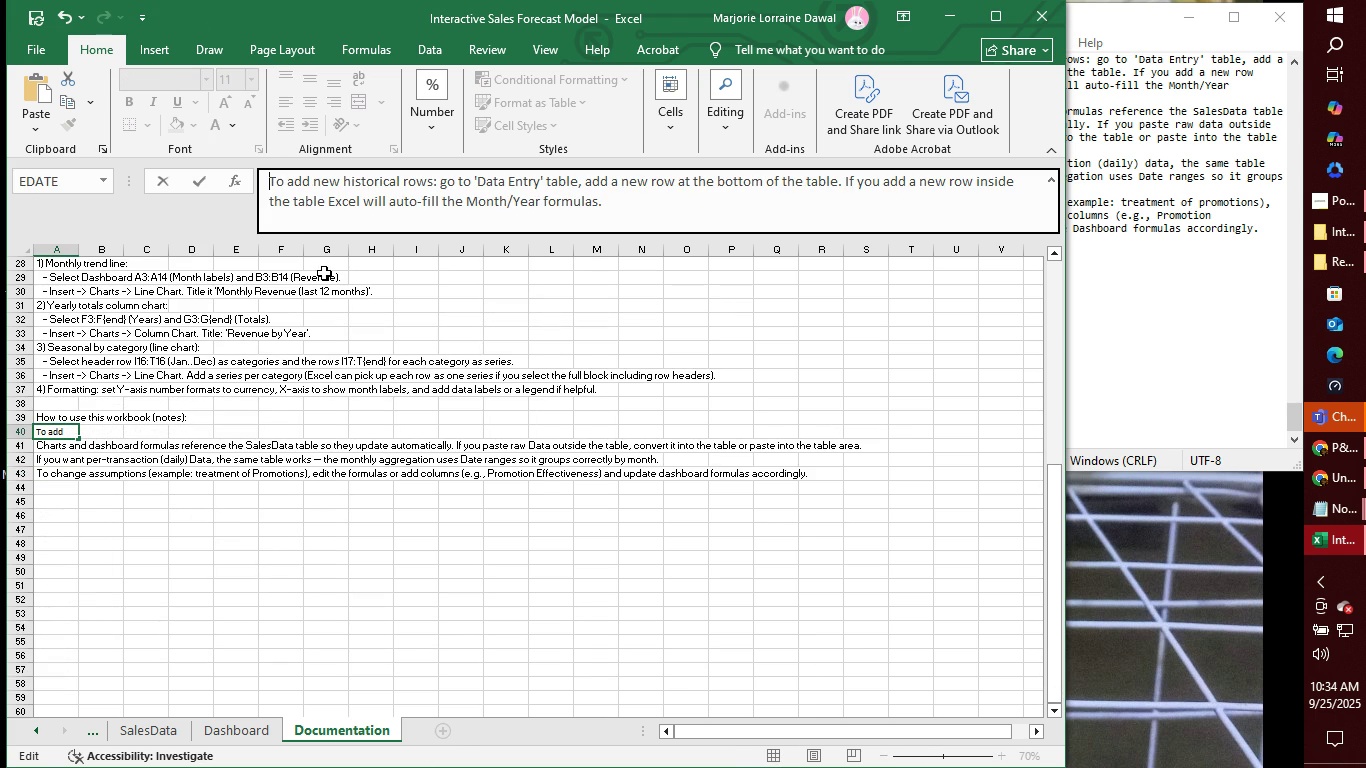 
key(Backspace)
 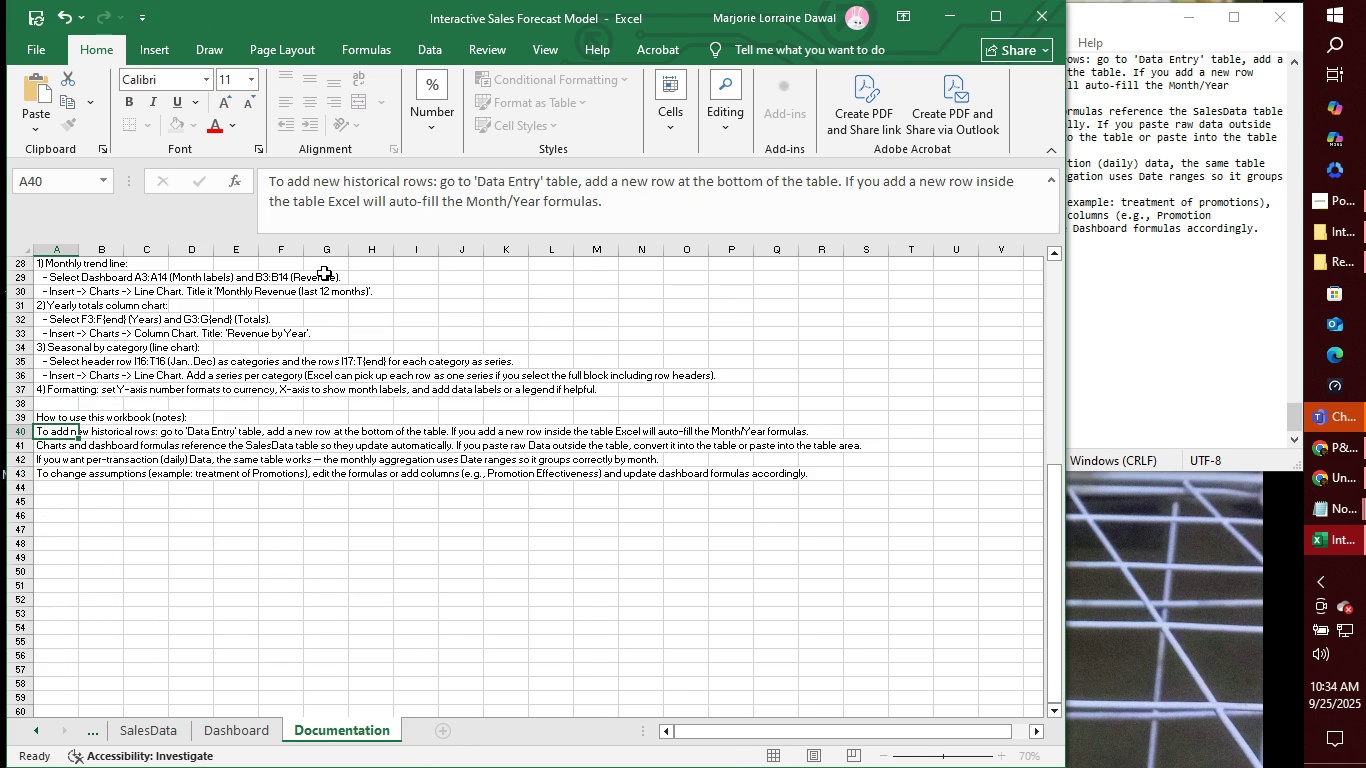 
key(Enter)
 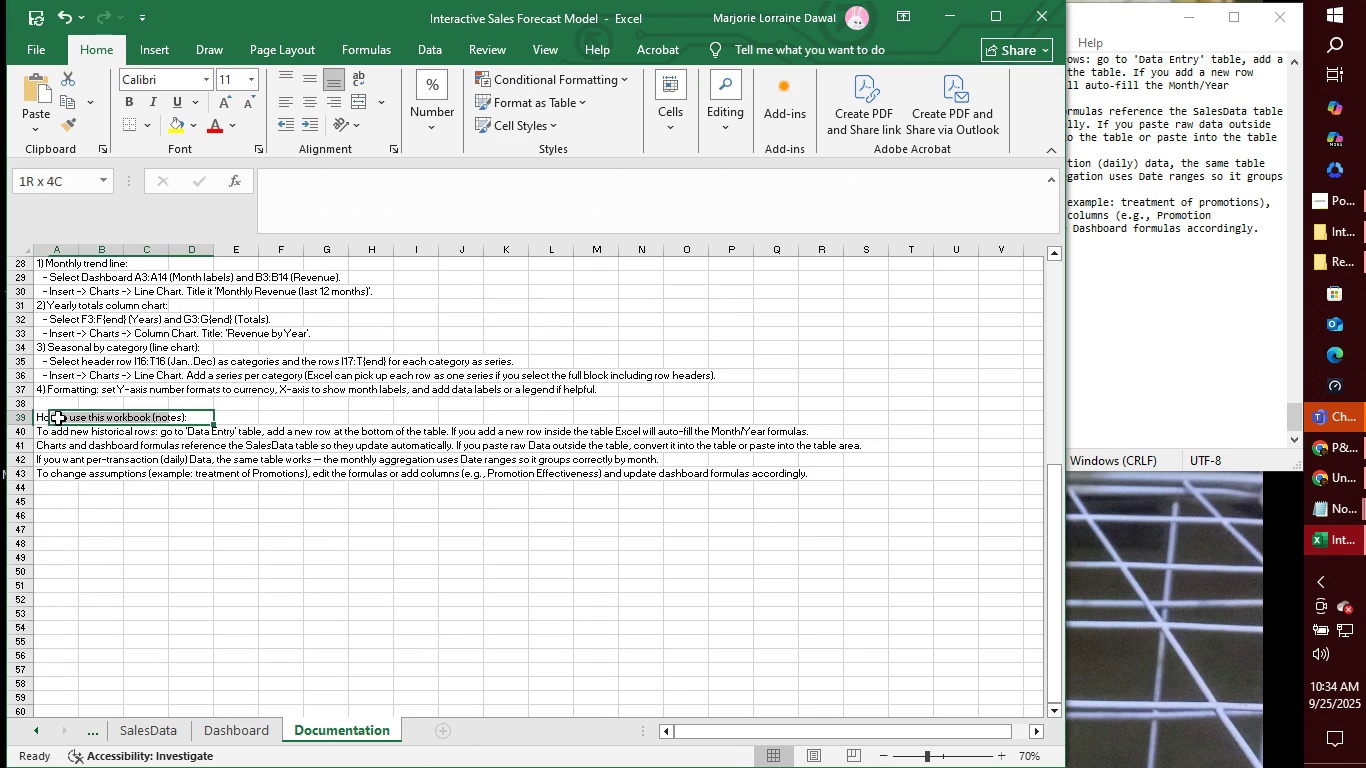 
wait(5.1)
 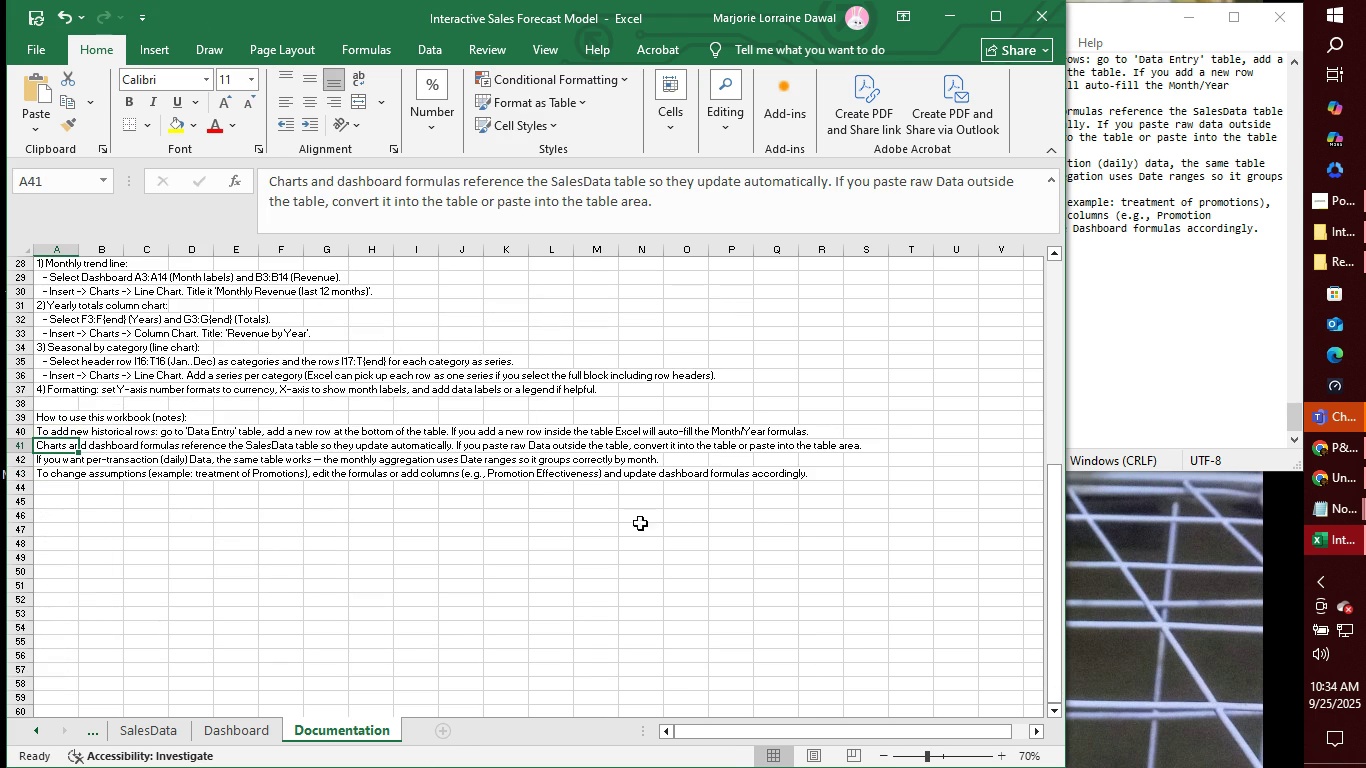 
left_click([50, 419])
 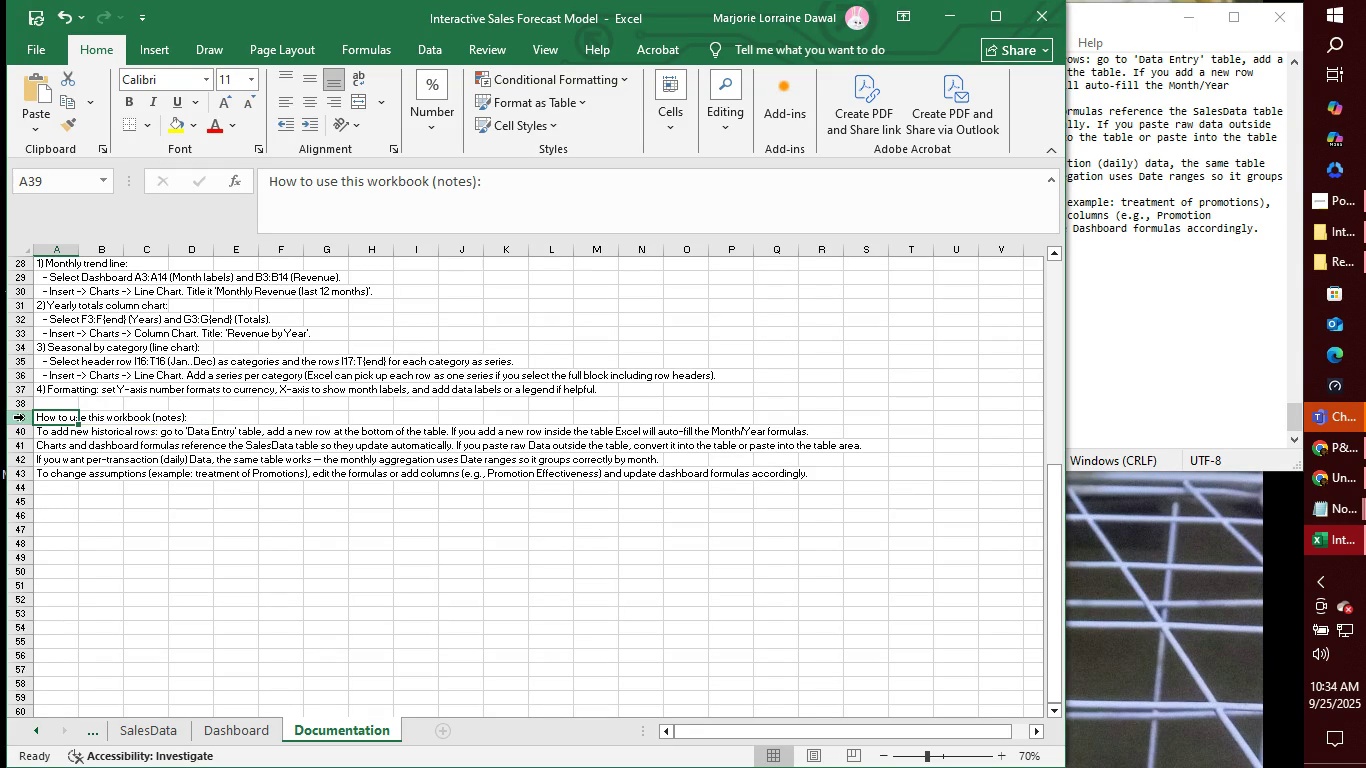 
left_click([20, 417])
 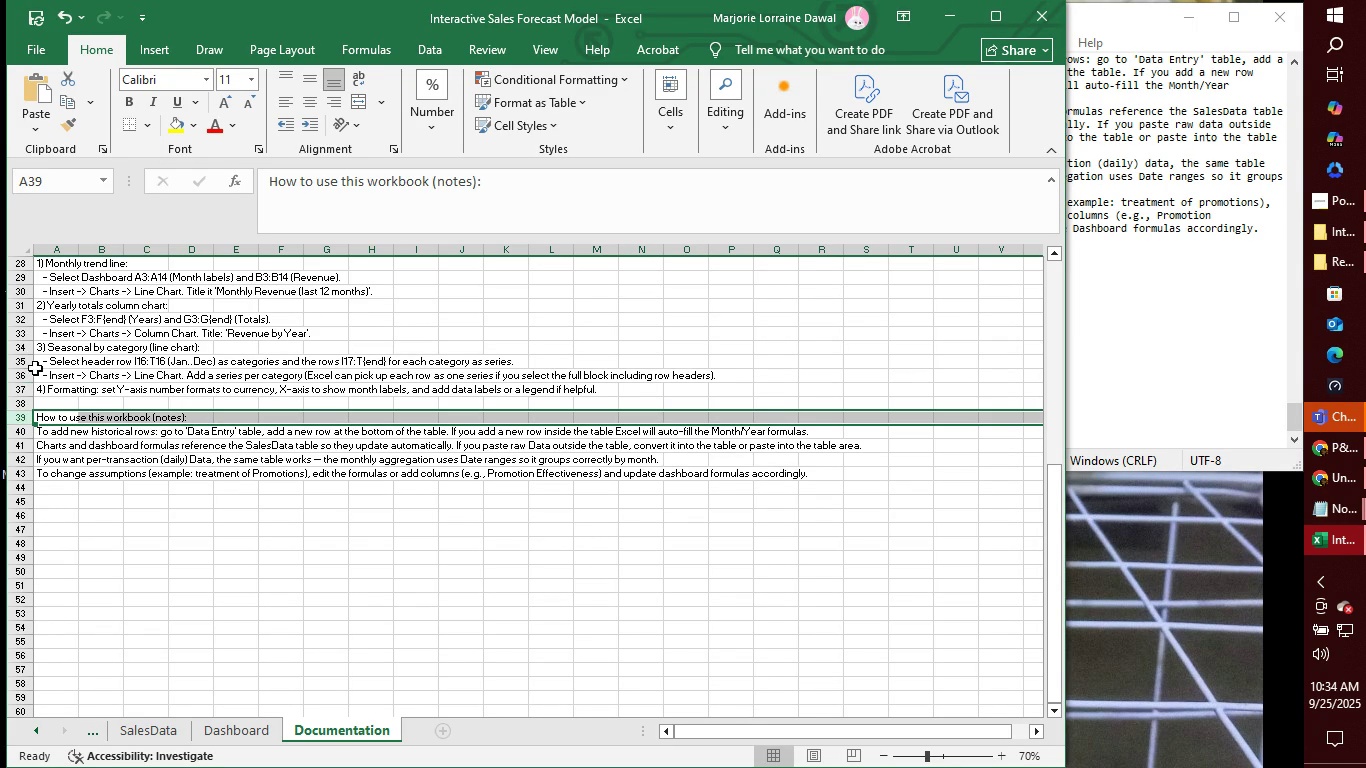 
scroll: coordinate [78, 376], scroll_direction: up, amount: 4.0